 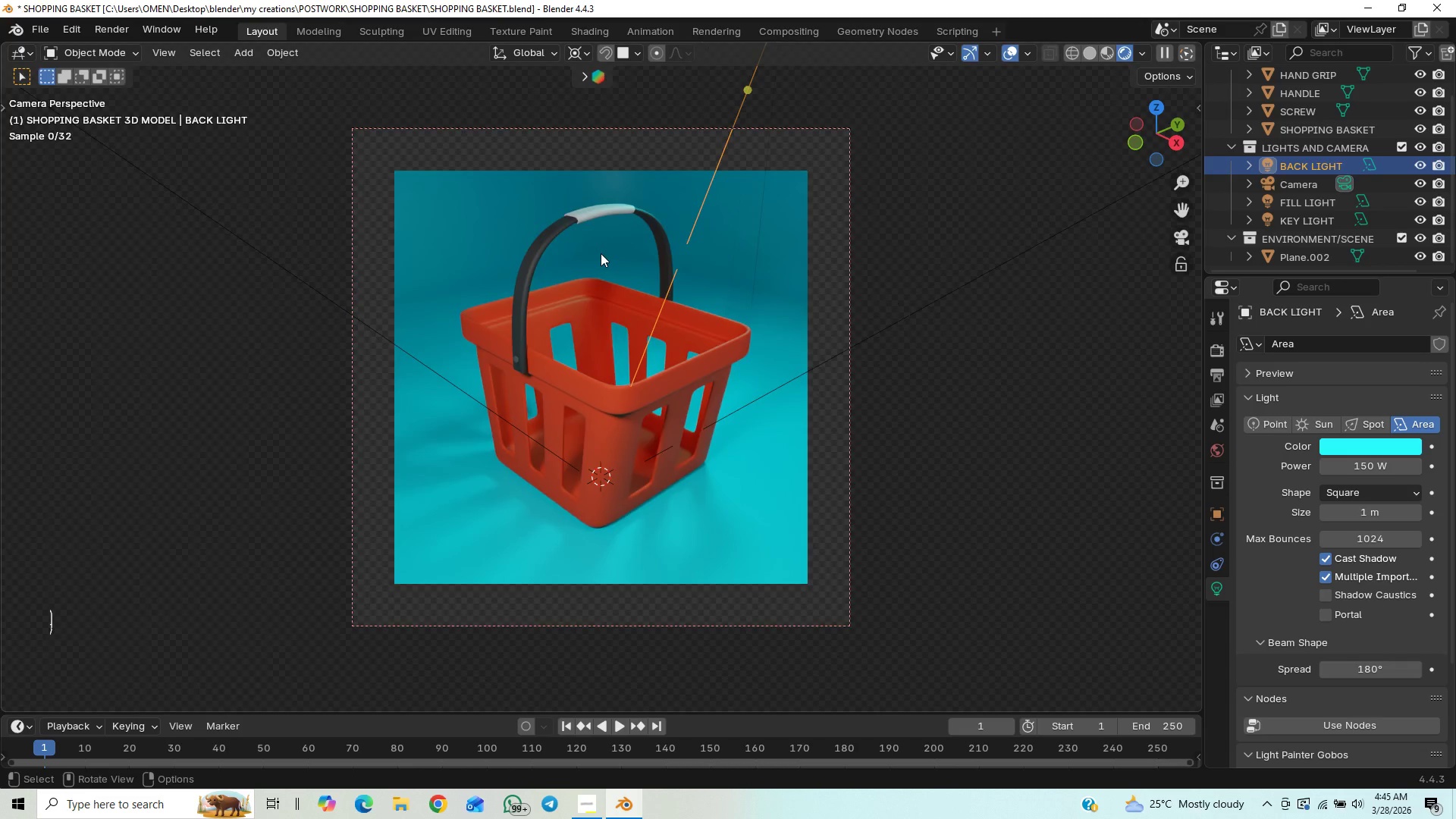 
scroll: coordinate [707, 174], scroll_direction: up, amount: 4.0
 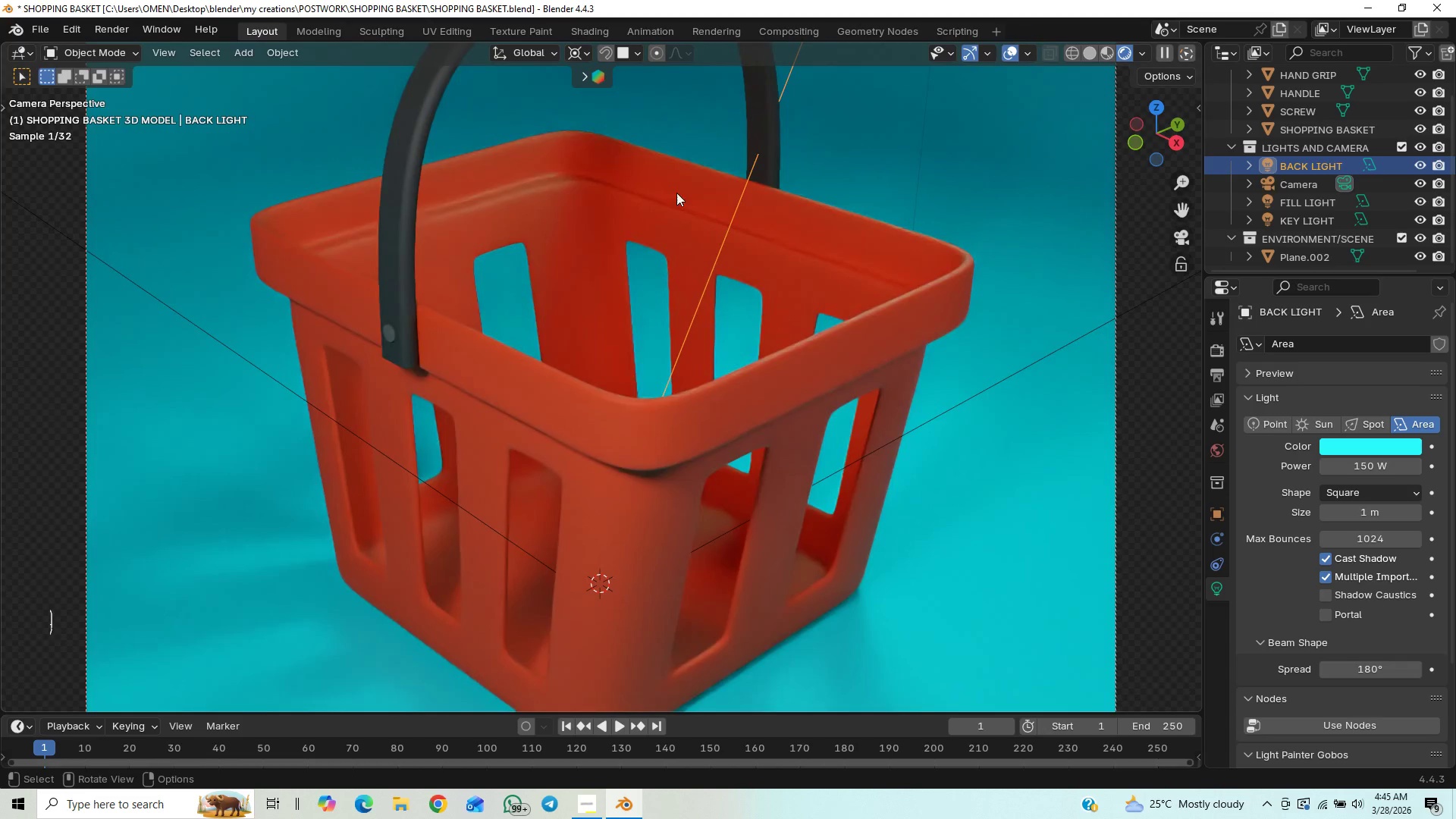 
scroll: coordinate [692, 225], scroll_direction: down, amount: 16.0
 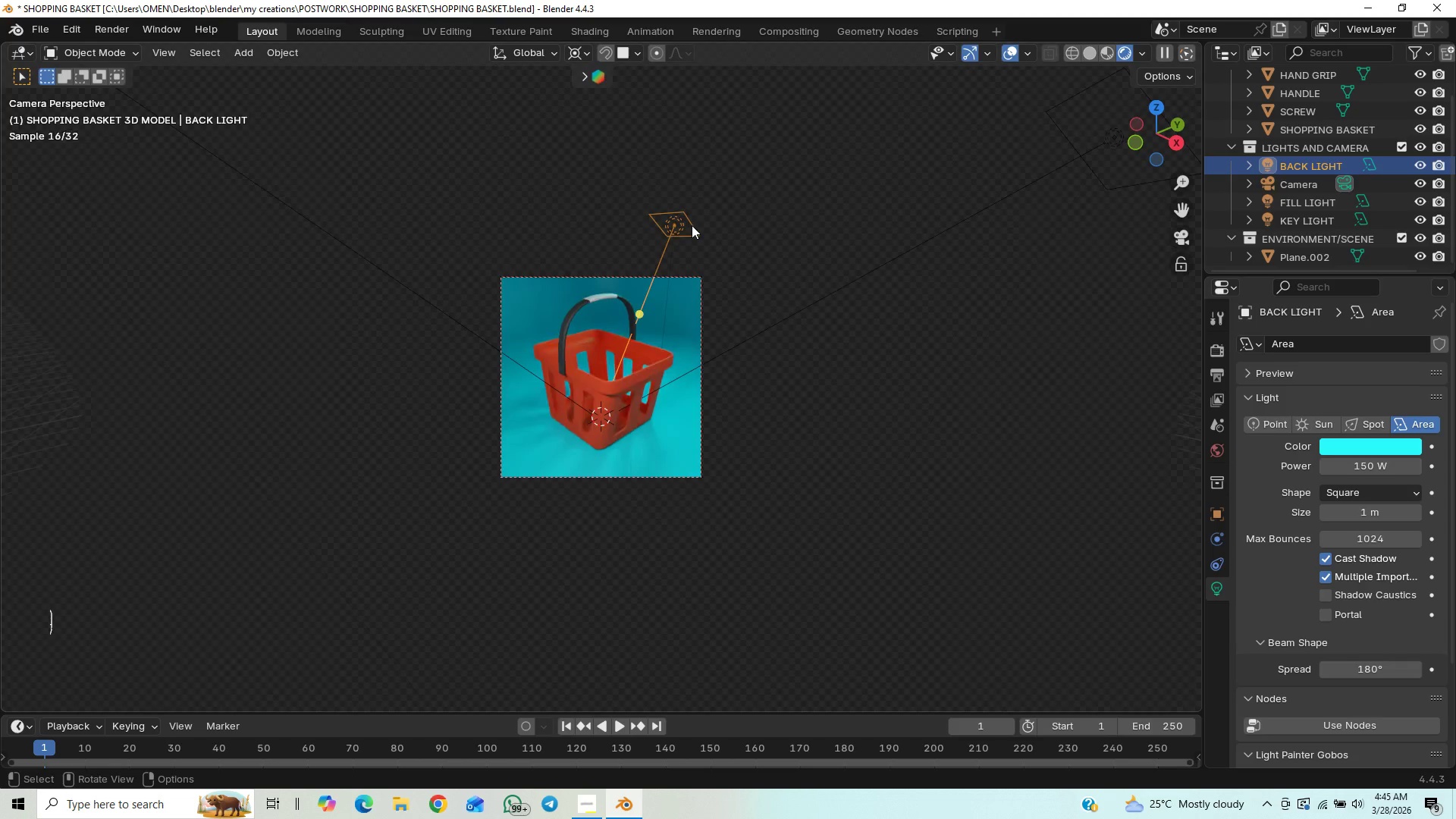 
scroll: coordinate [645, 262], scroll_direction: up, amount: 10.0
 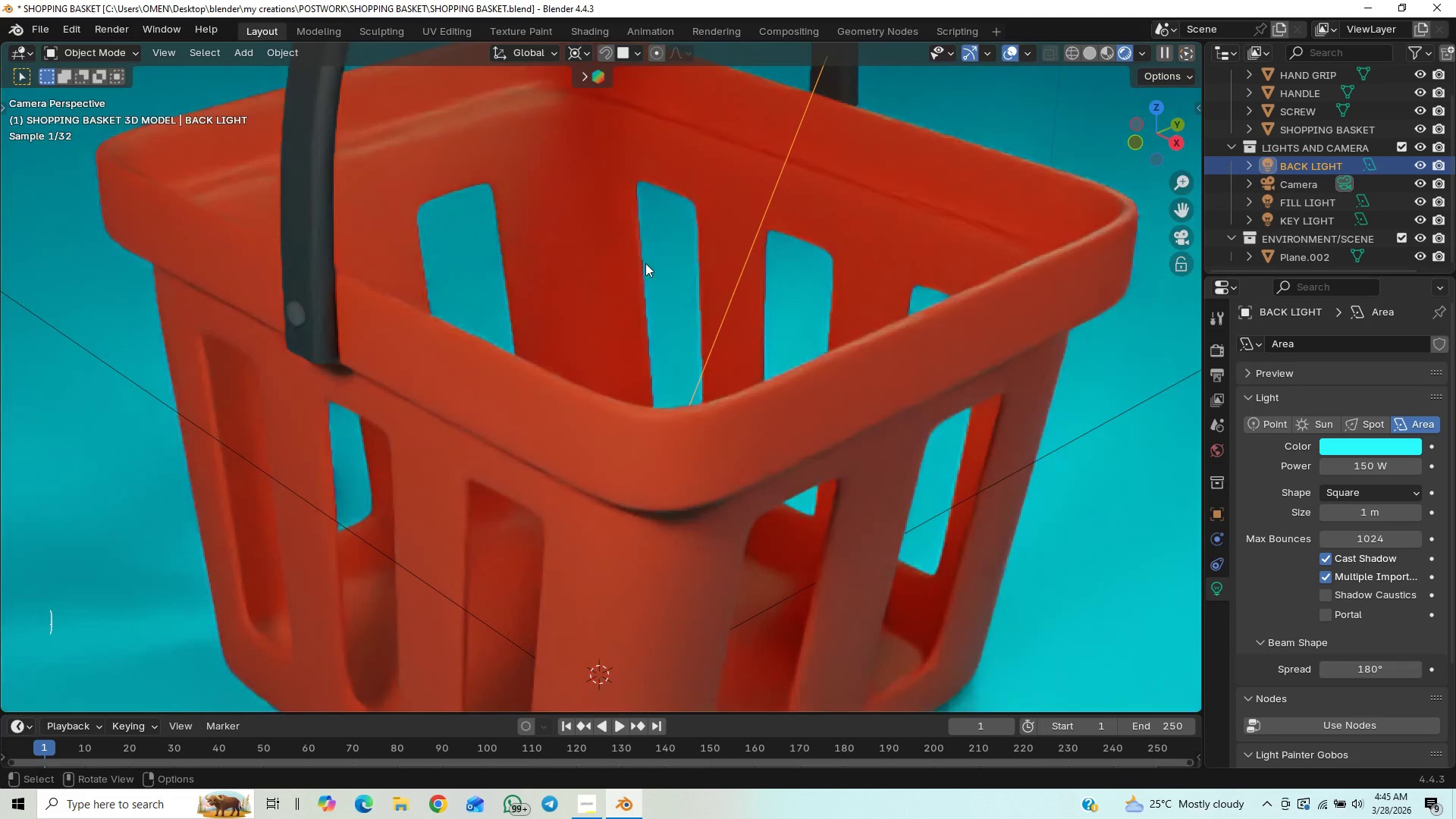 
scroll: coordinate [645, 262], scroll_direction: down, amount: 4.0
 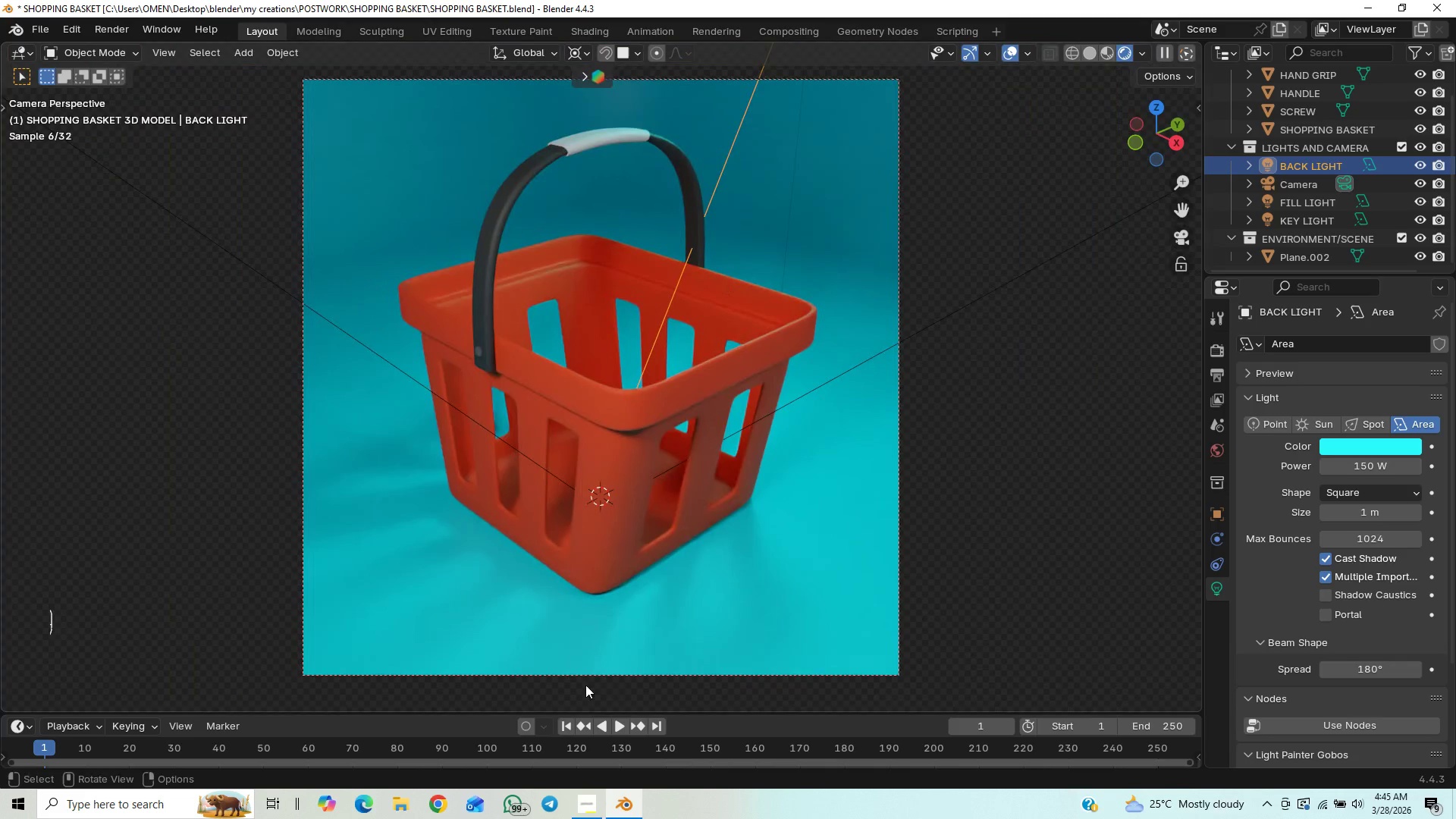 
mouse_move([582, 808])
 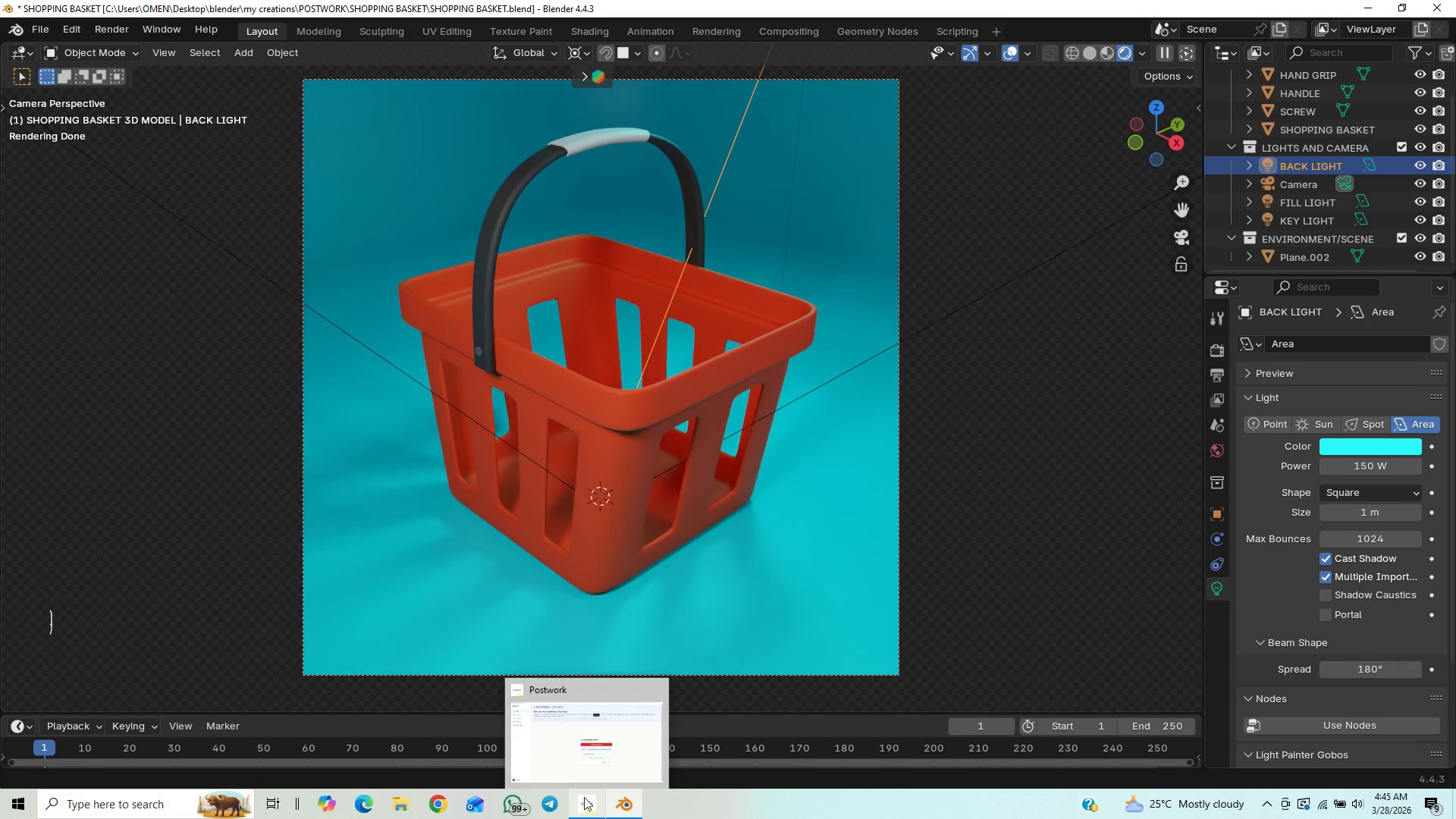 
left_click([582, 808])